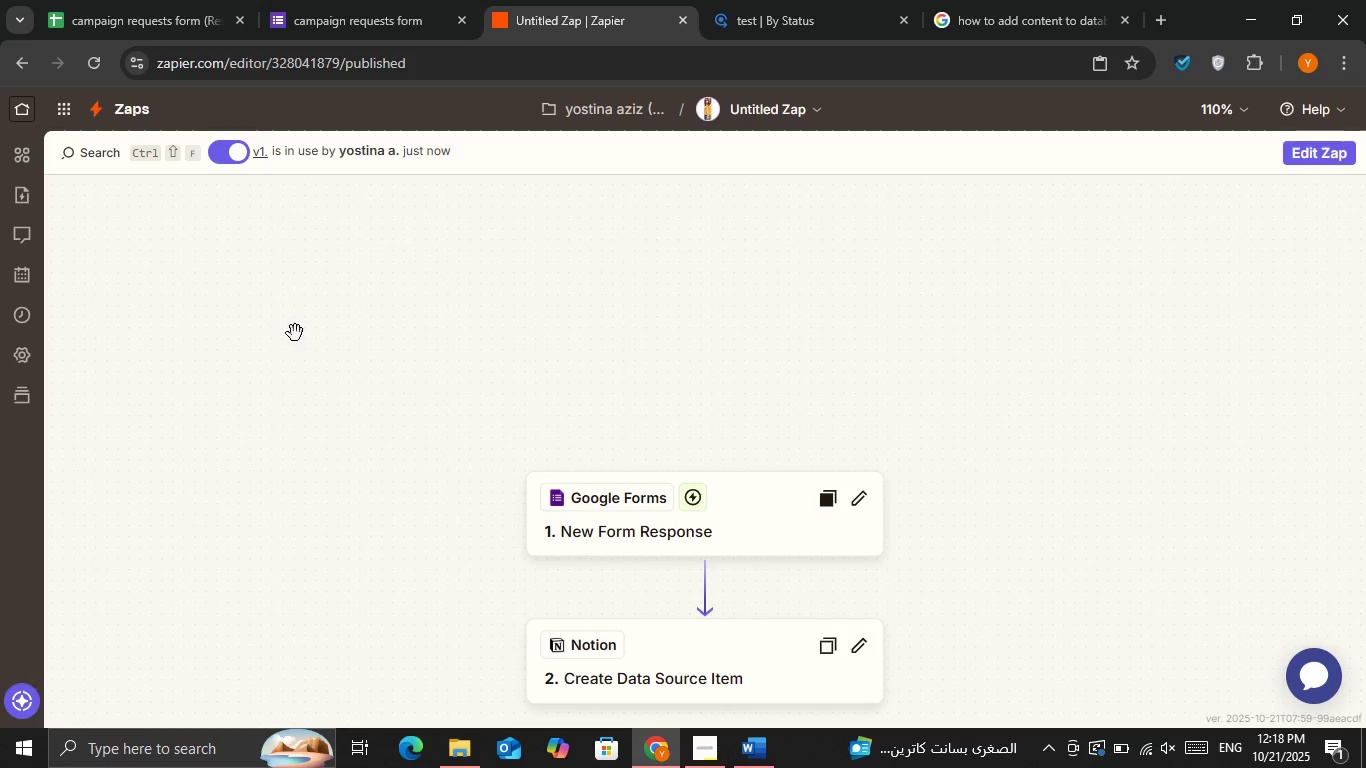 
scroll: coordinate [481, 226], scroll_direction: down, amount: 1.0
 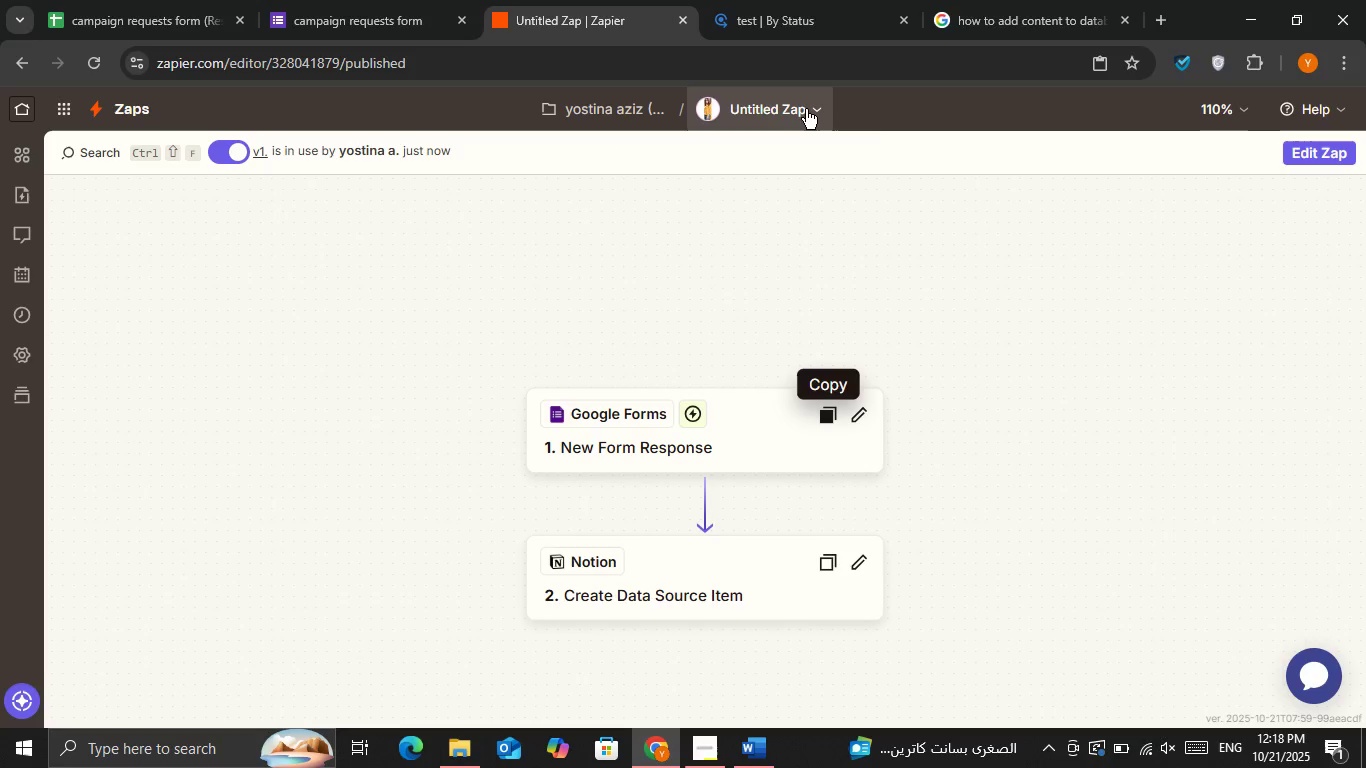 
left_click([806, 109])
 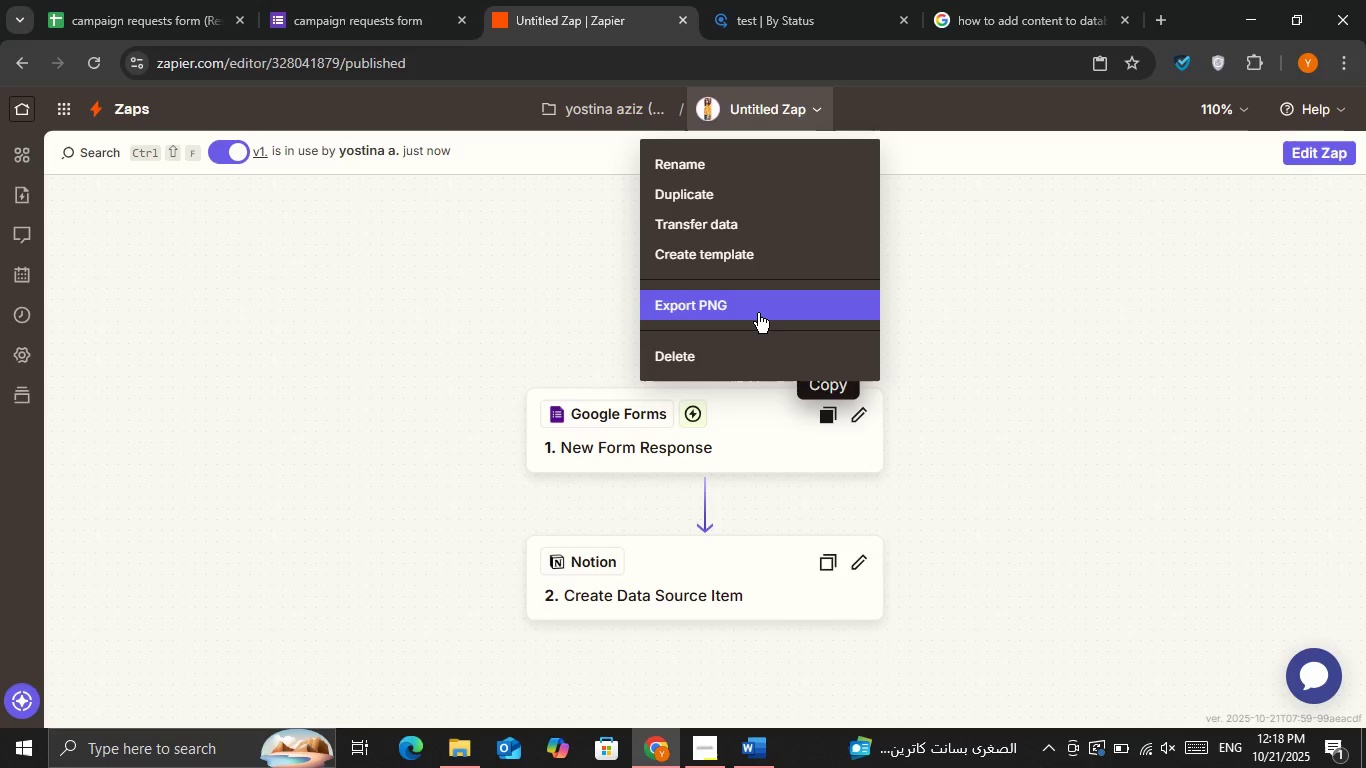 
left_click([758, 313])